 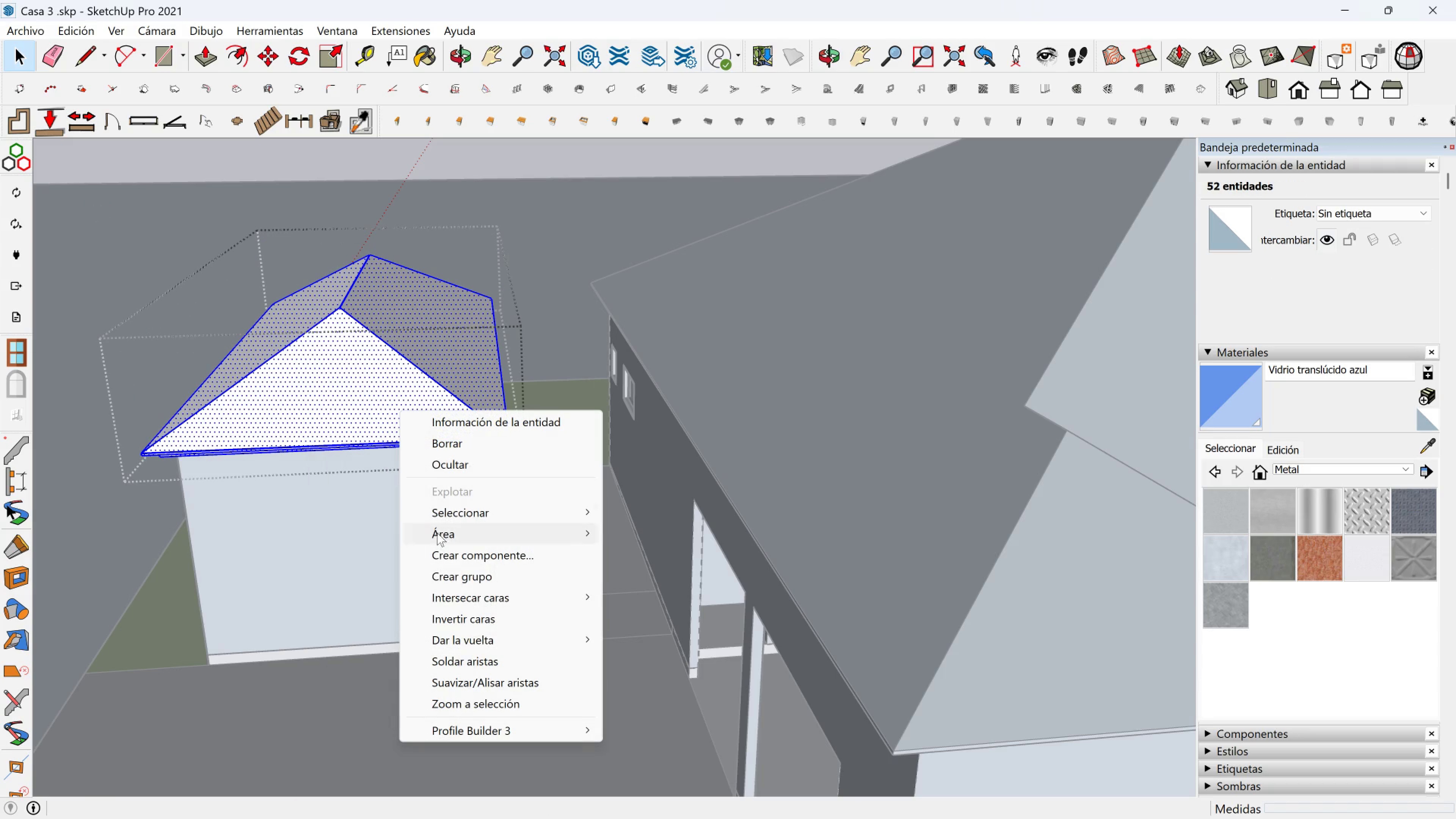 
left_click([472, 620])
 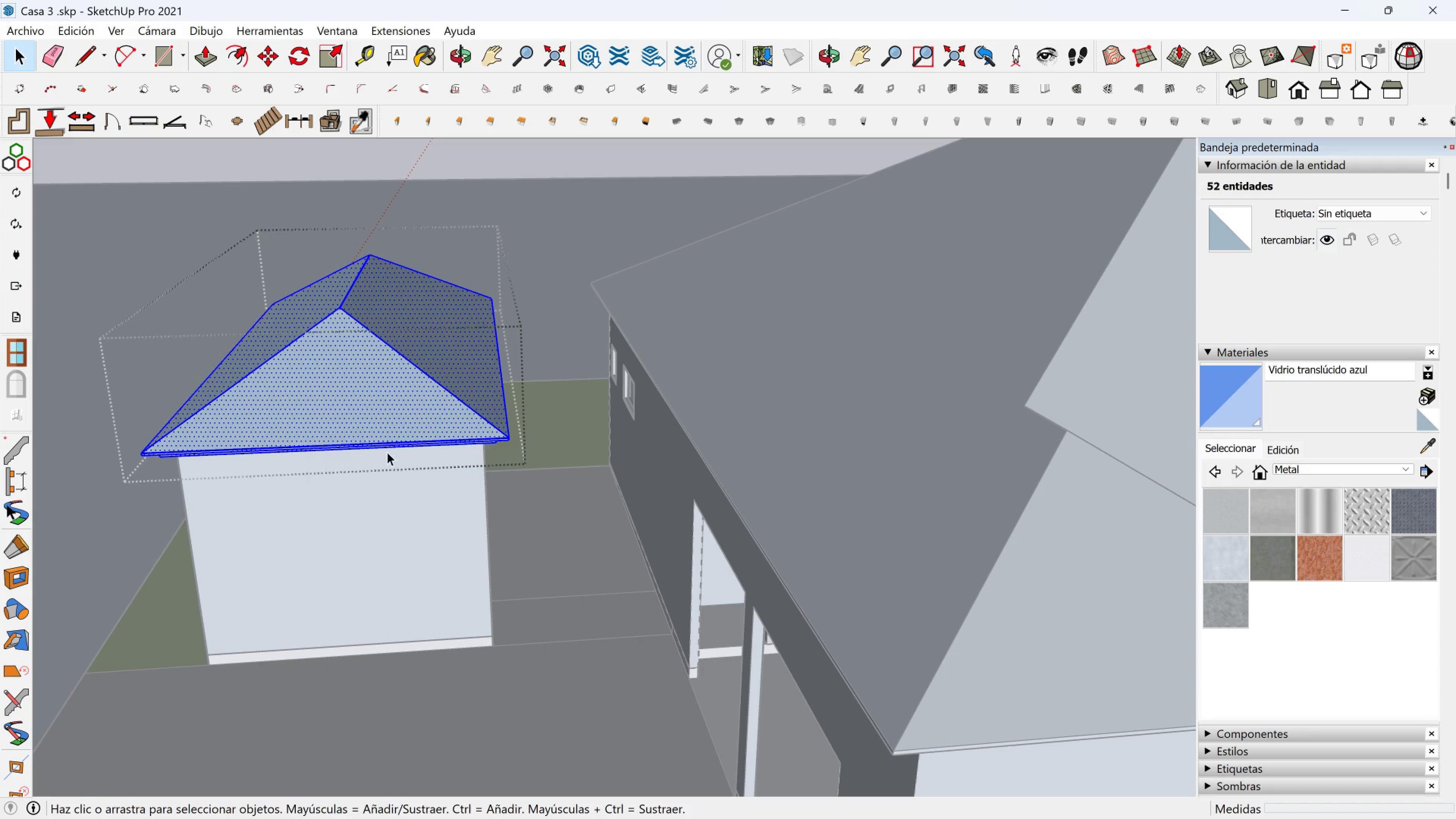 
key(Escape)
 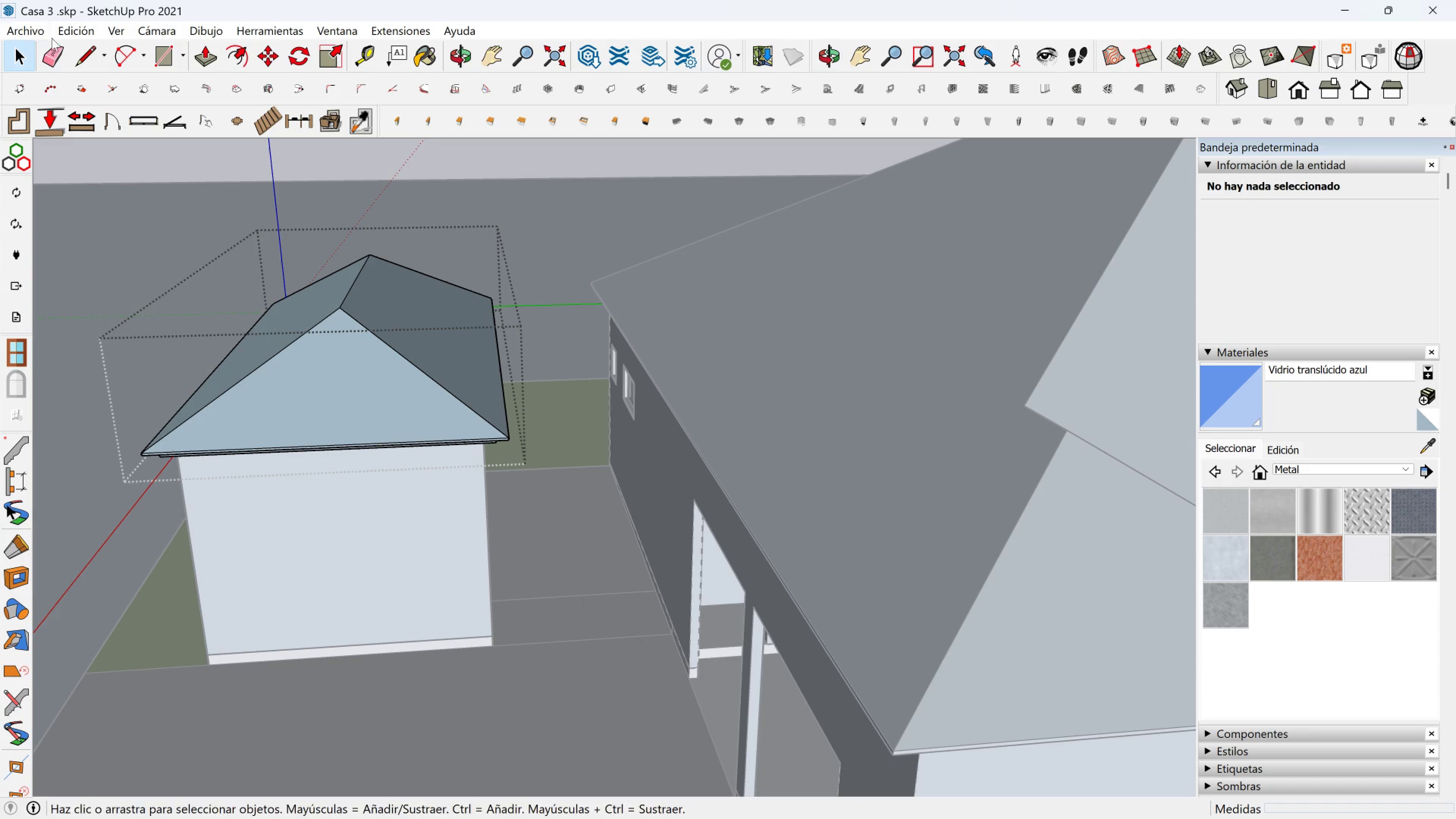 
left_click([36, 30])
 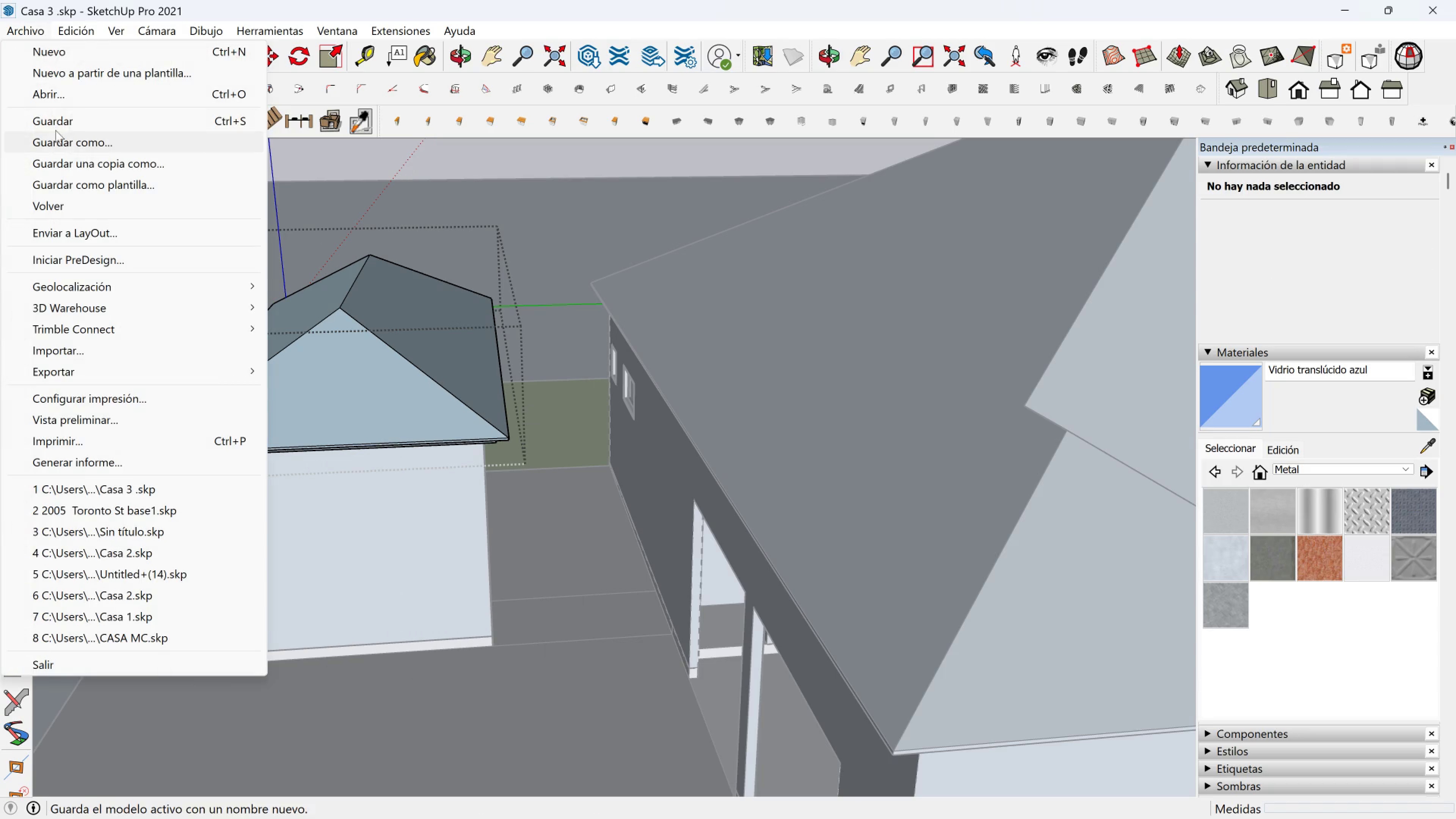 
left_click([56, 127])
 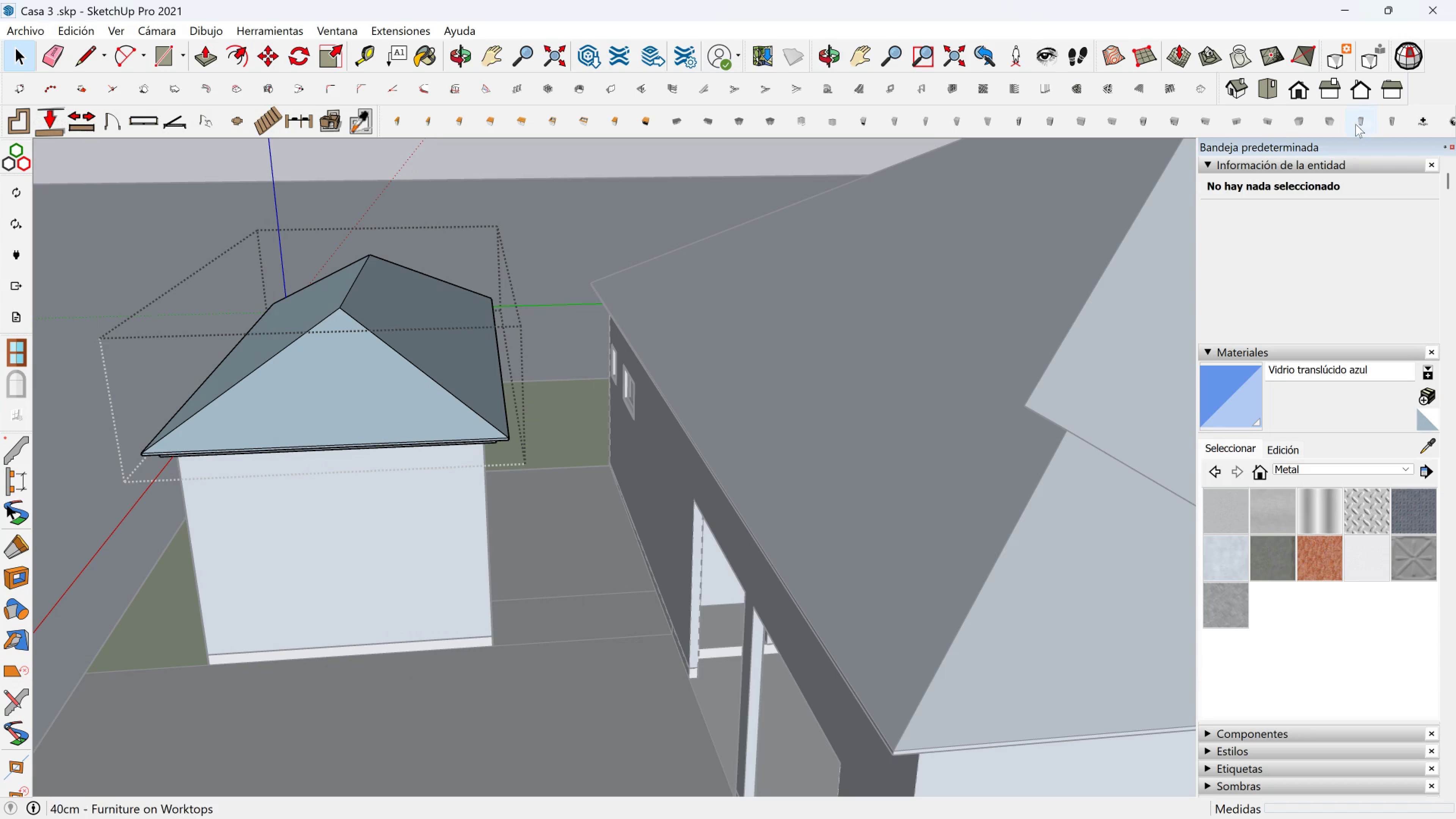 
left_click([1395, 14])
 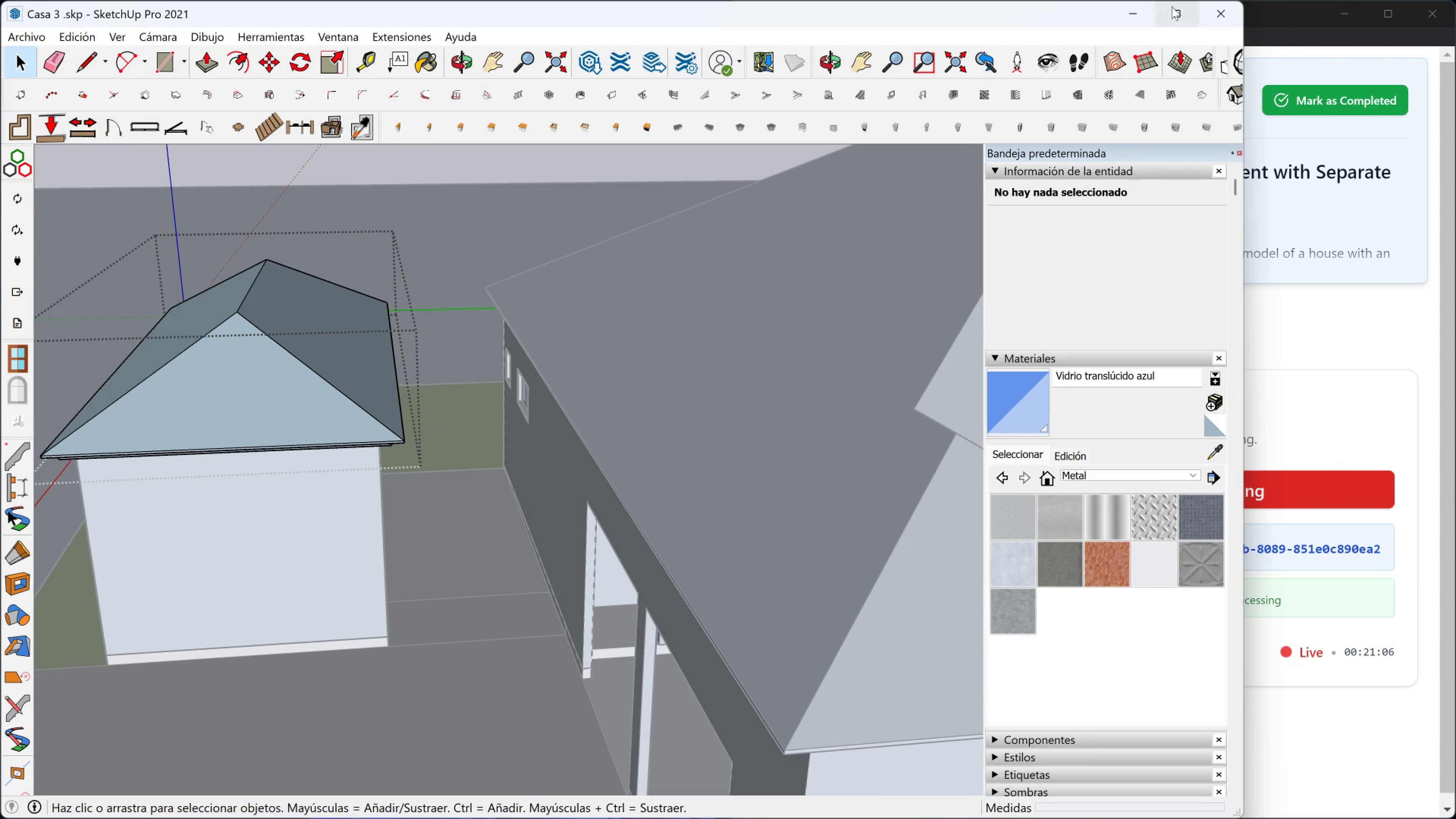 
left_click([1170, 9])
 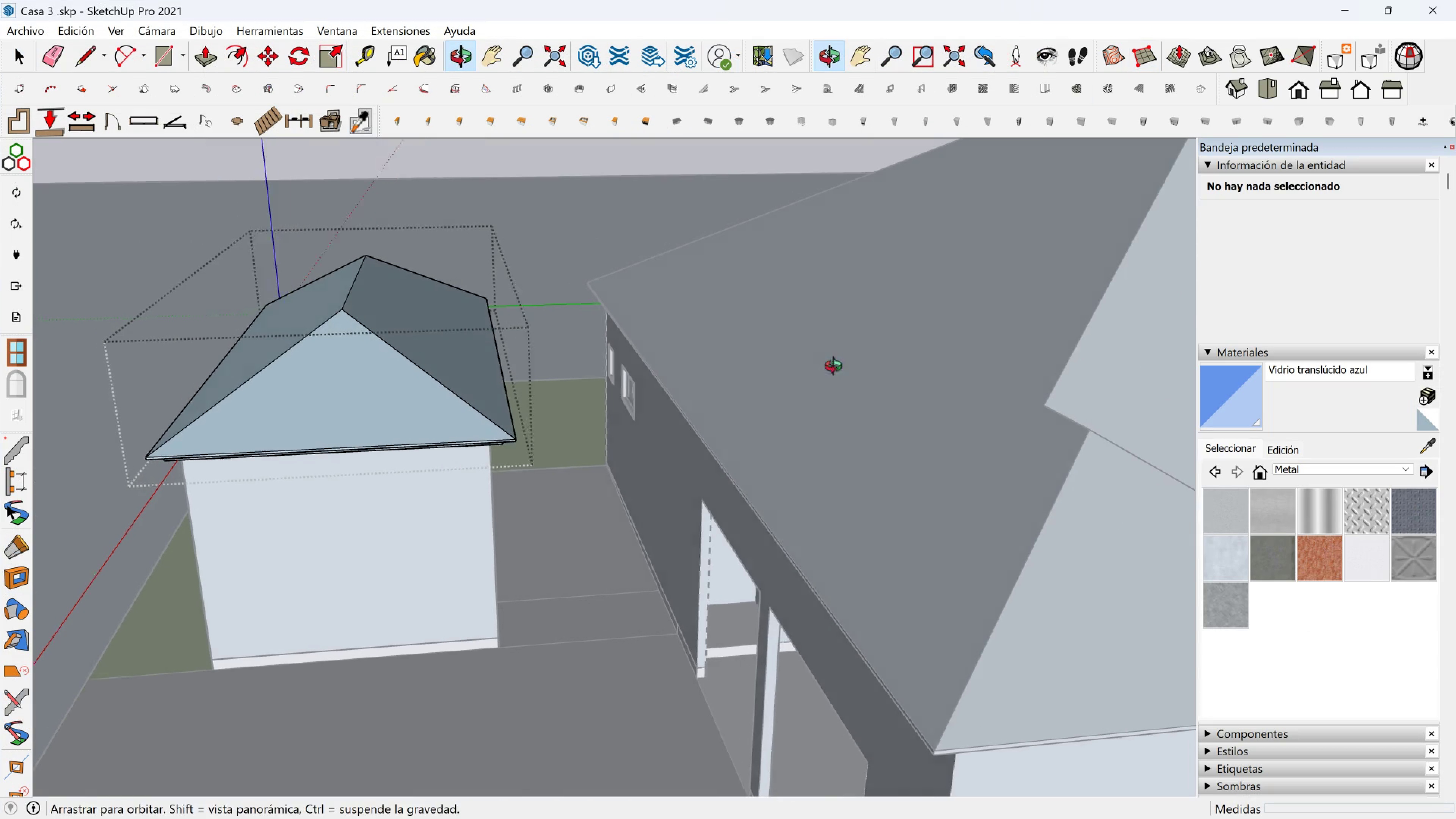 
scroll: coordinate [816, 403], scroll_direction: down, amount: 6.0